 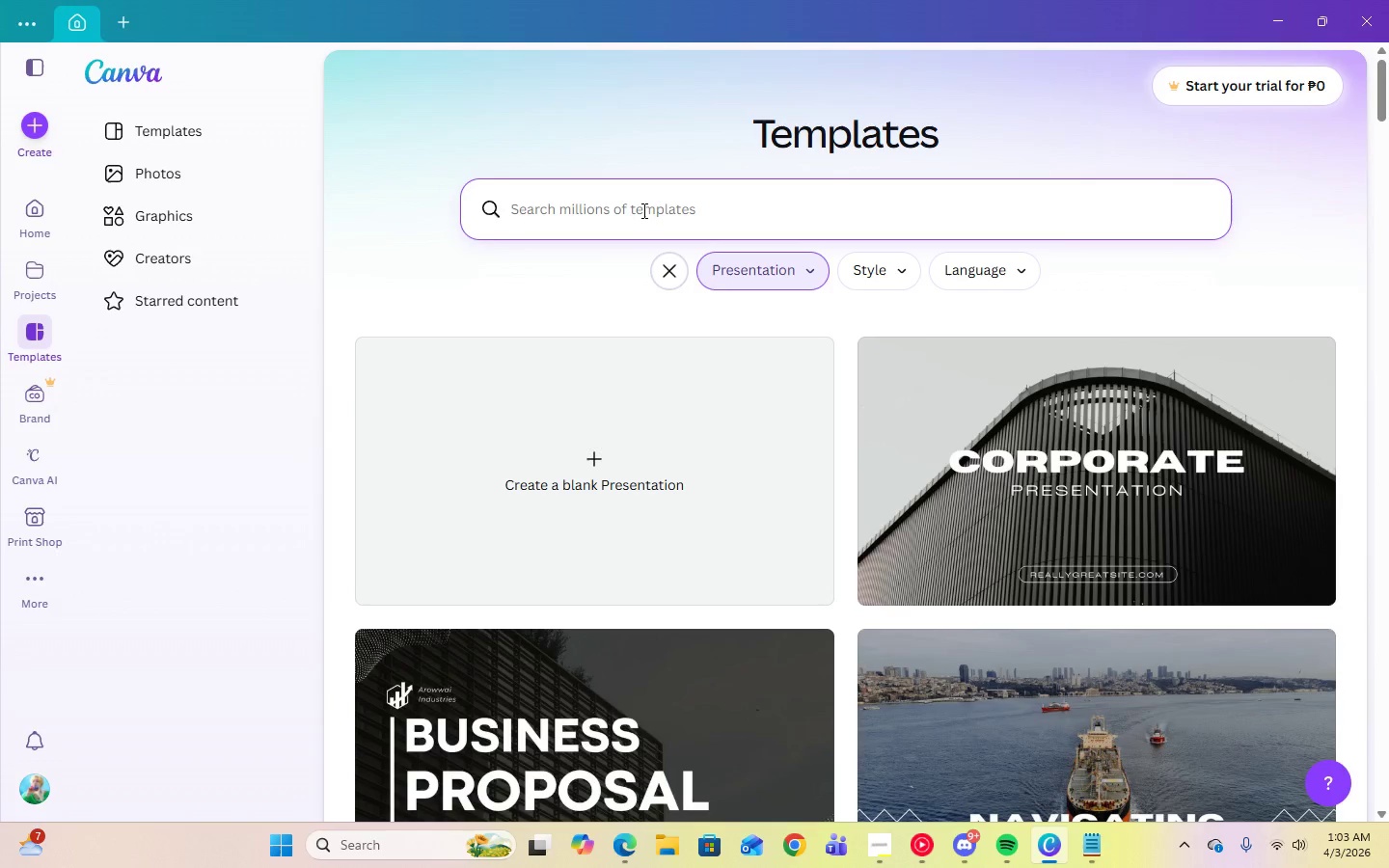 
type(automation)
 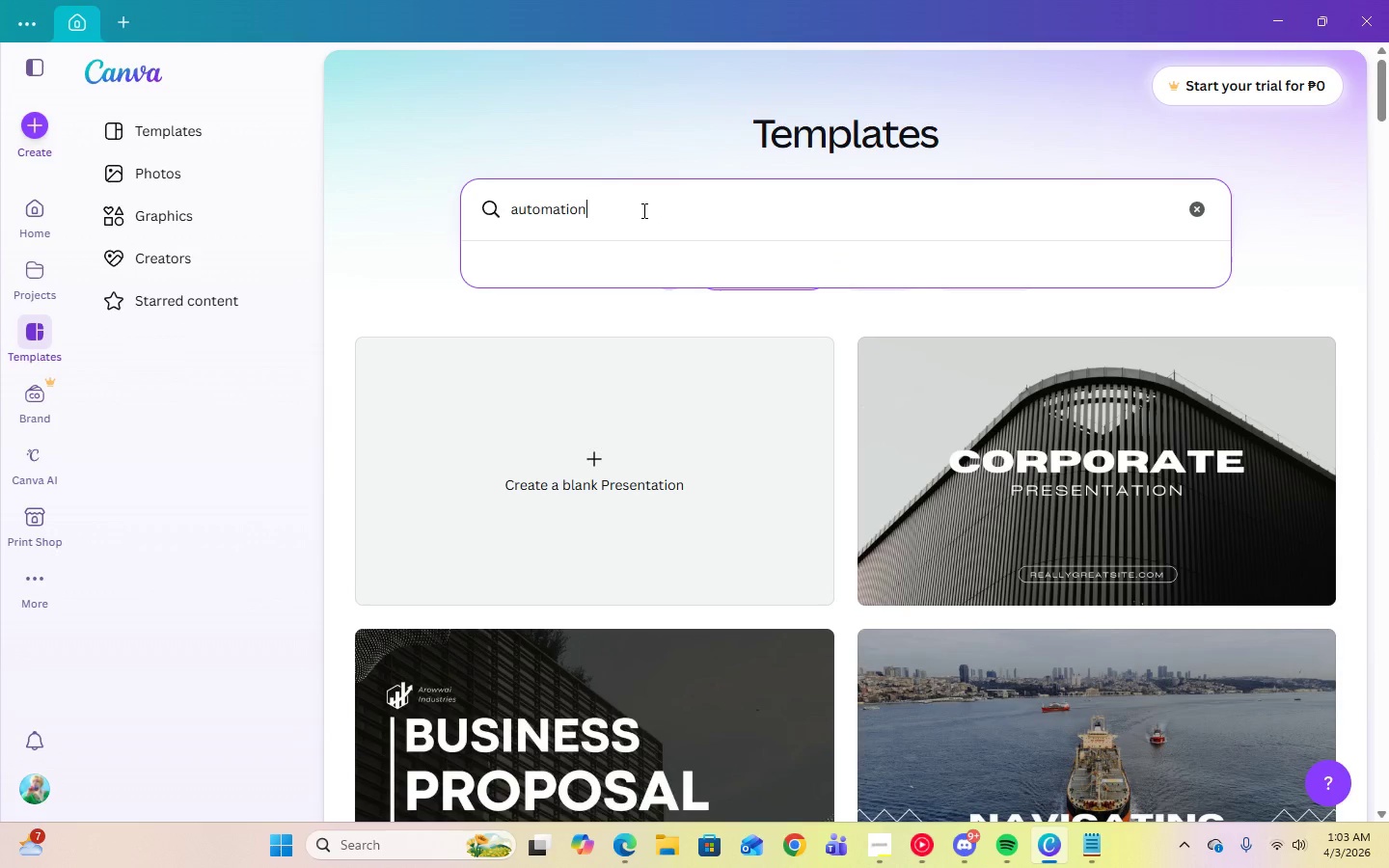 
key(Enter)
 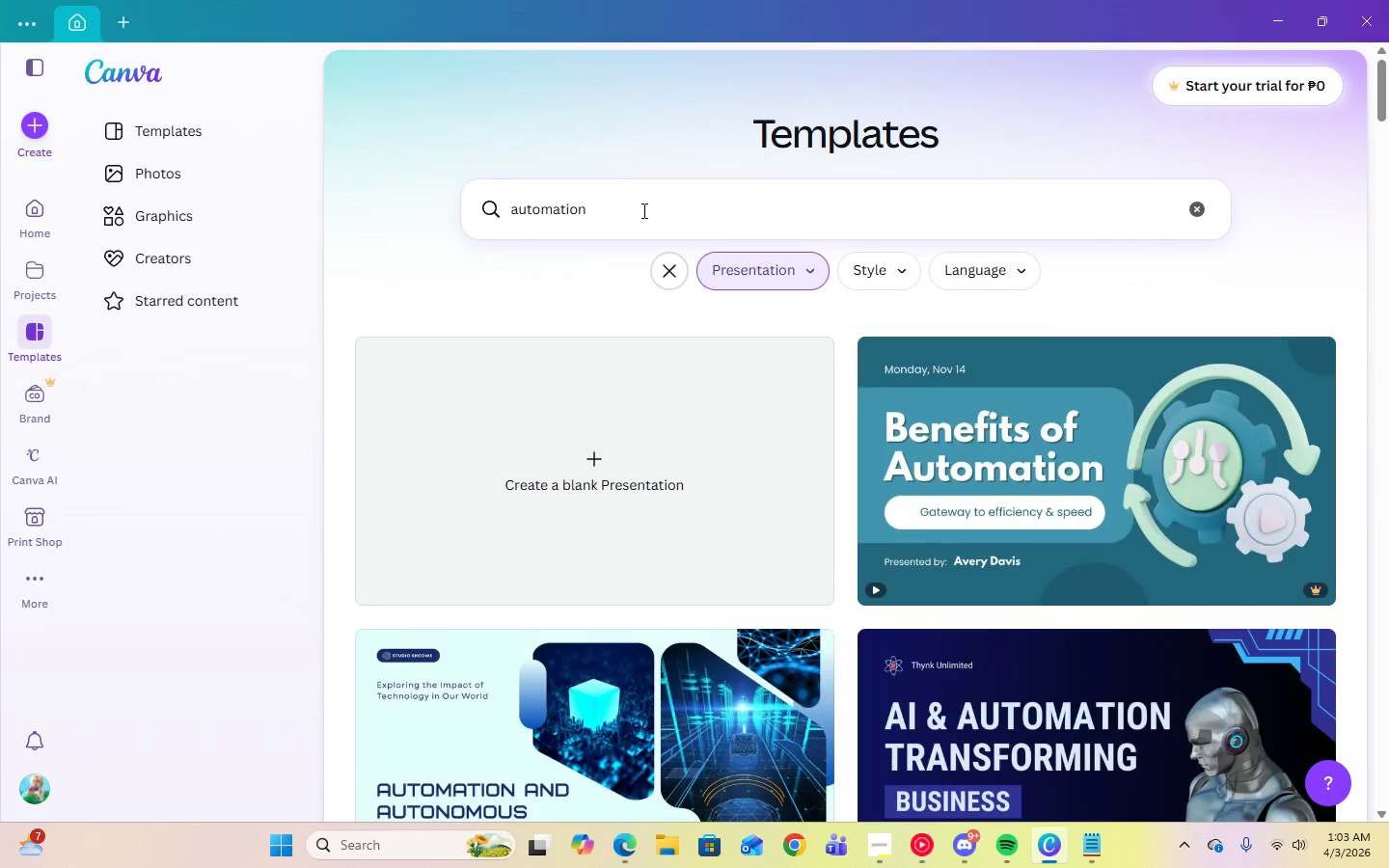 
scroll: coordinate [1122, 610], scroll_direction: down, amount: 28.0
 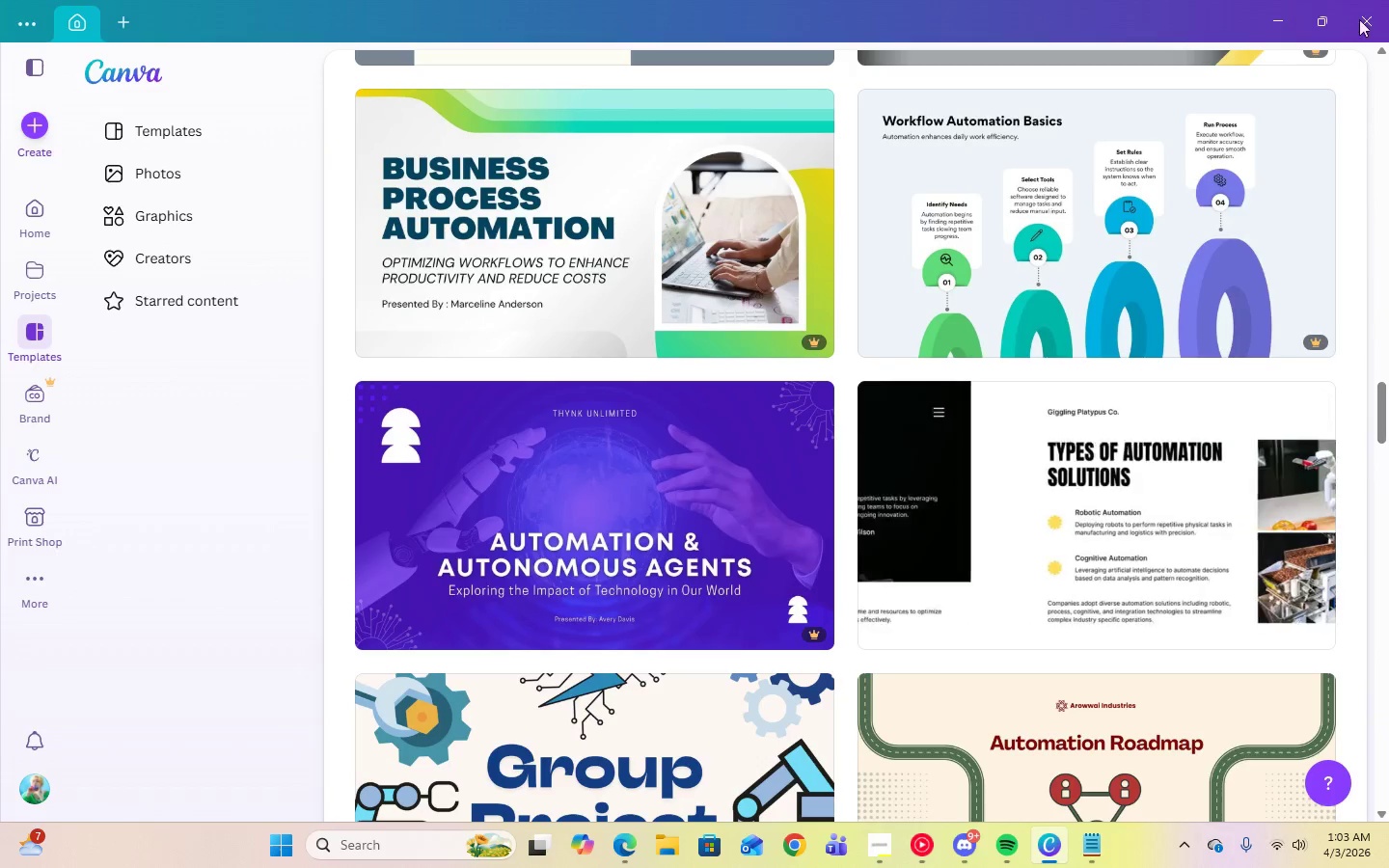 
scroll: coordinate [1176, 520], scroll_direction: down, amount: 36.0
 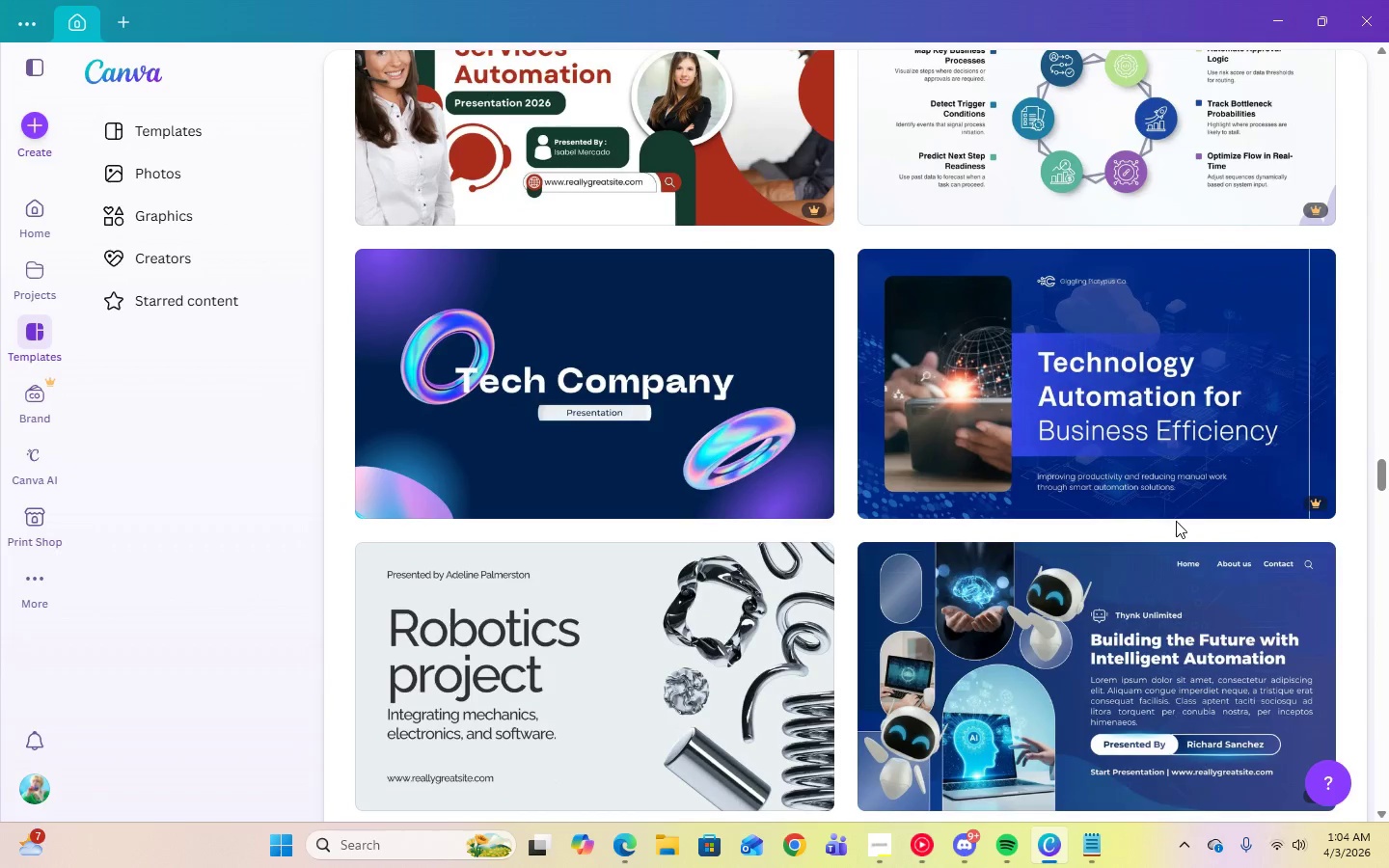 
scroll: coordinate [1170, 543], scroll_direction: down, amount: 3.0
 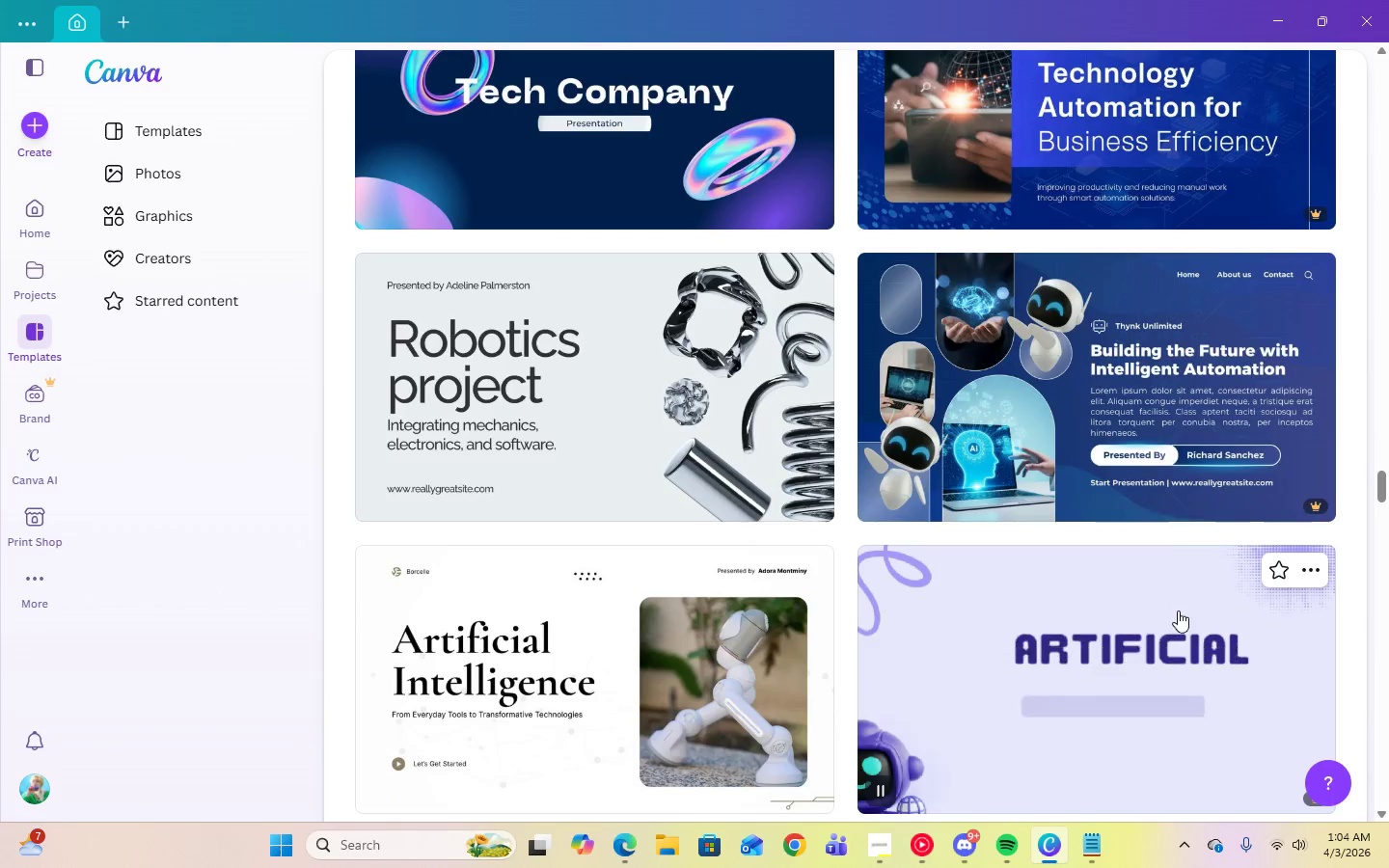 
mouse_move([801, 438])
 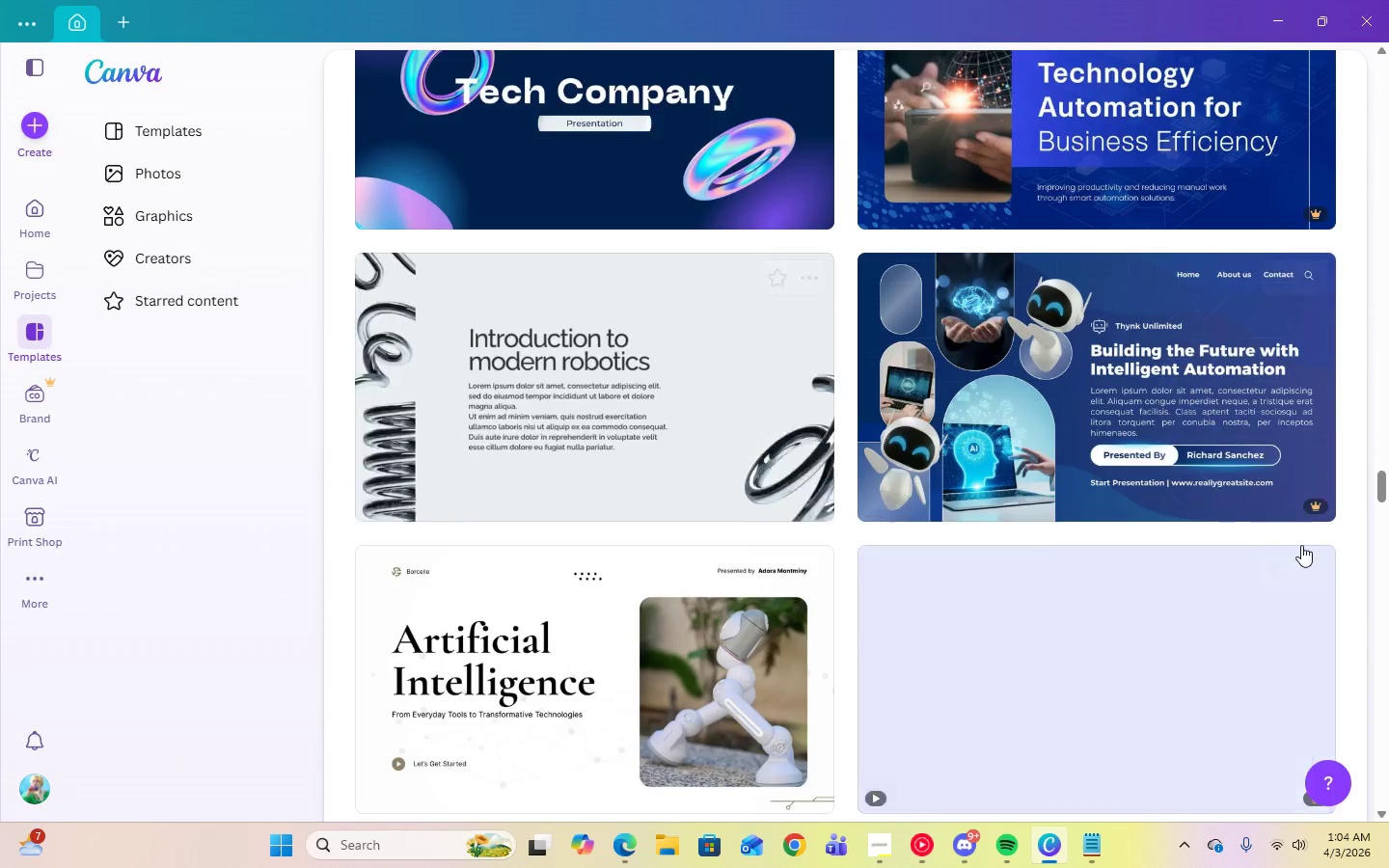 
scroll: coordinate [1301, 545], scroll_direction: down, amount: 3.0
 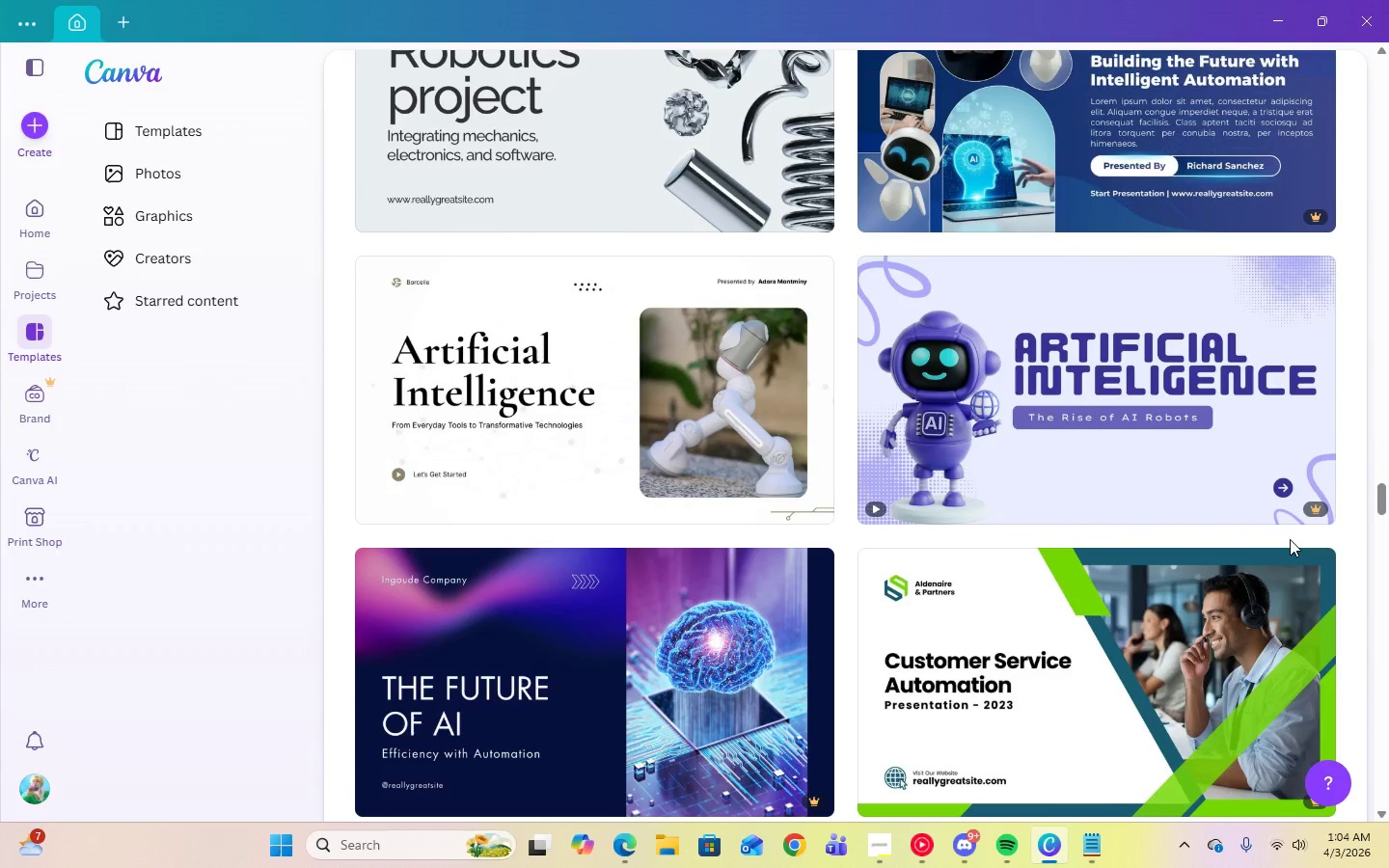 
mouse_move([718, 445])
 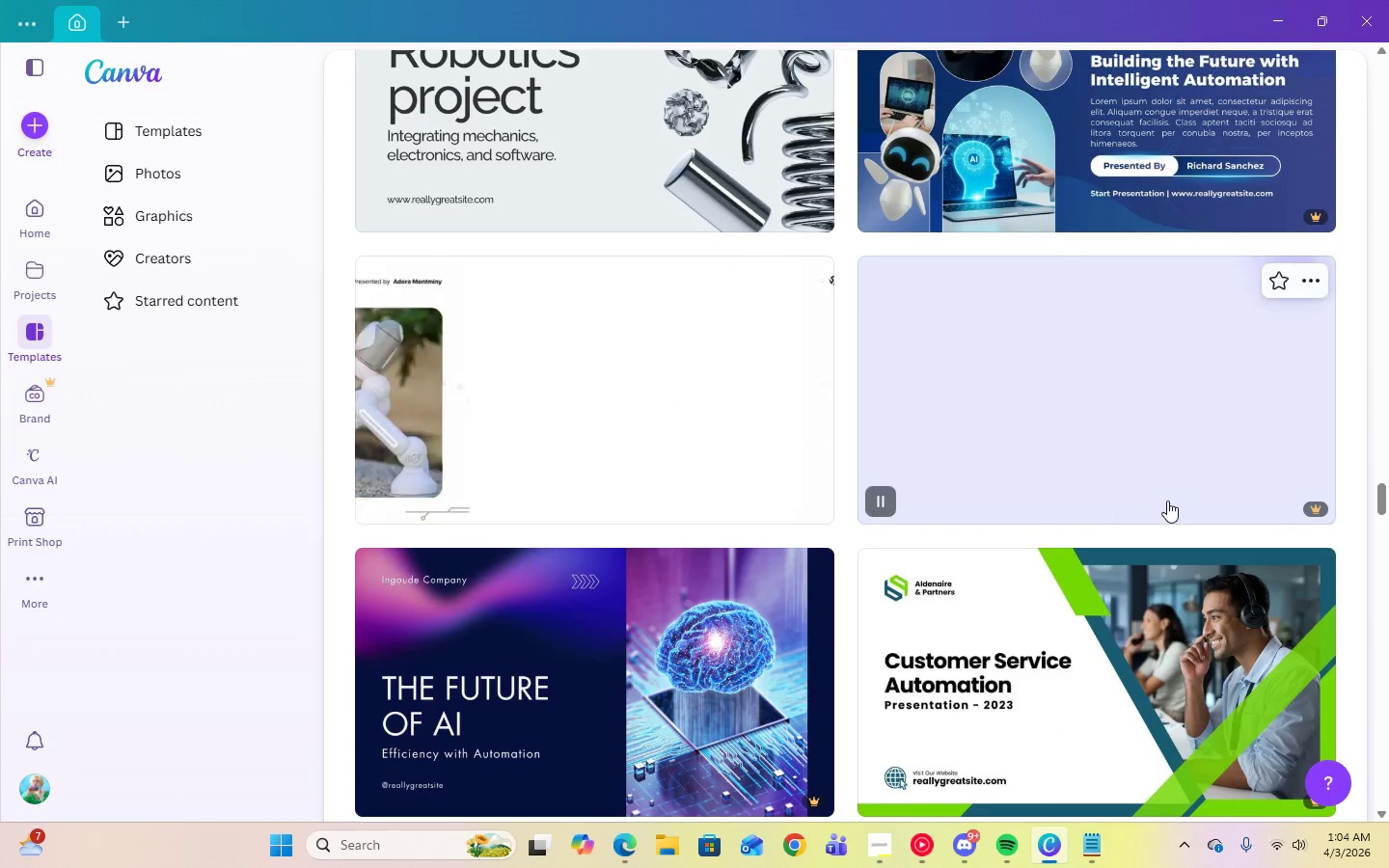 
scroll: coordinate [1167, 502], scroll_direction: down, amount: 6.0
 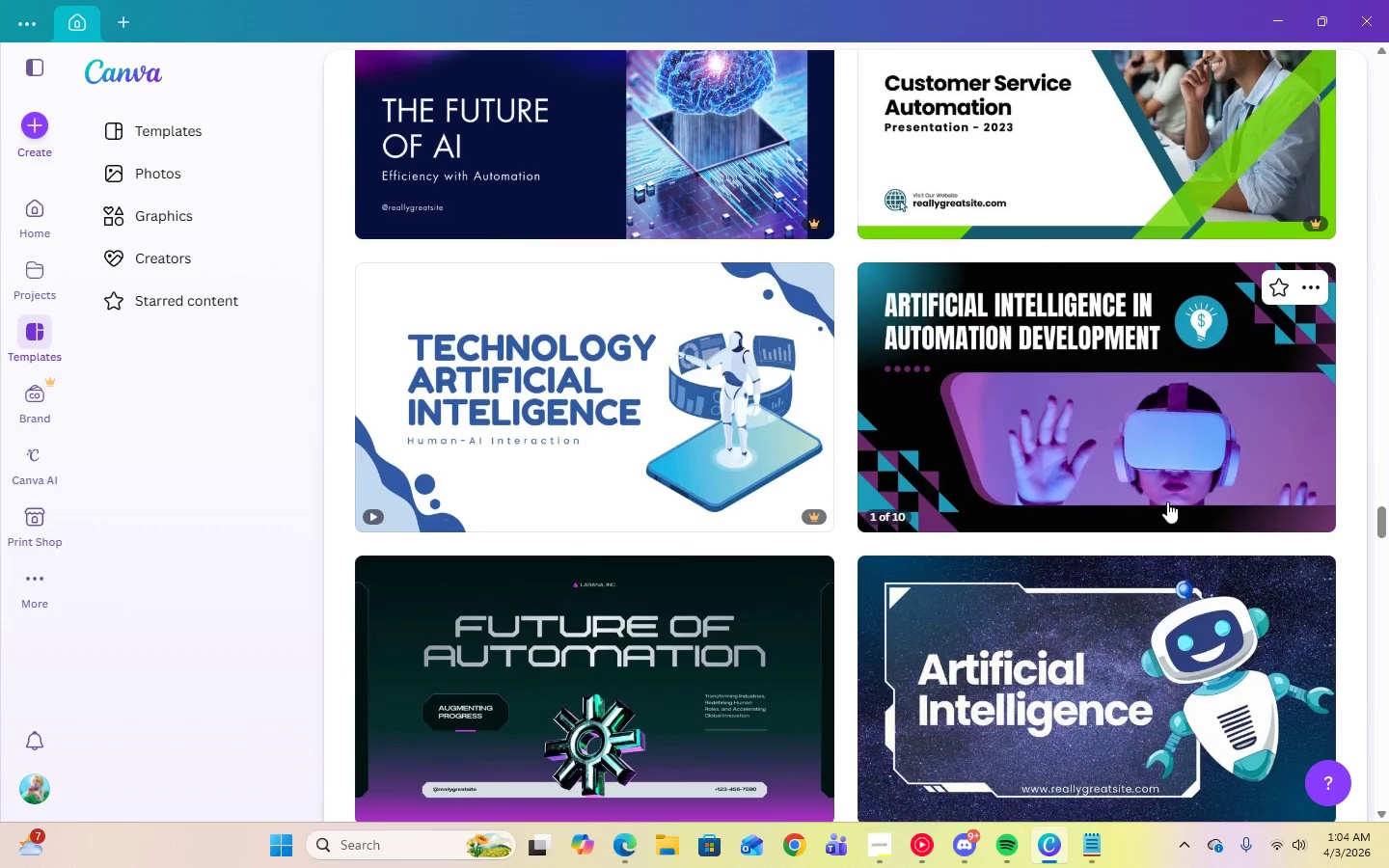 
scroll: coordinate [1167, 502], scroll_direction: up, amount: 1.0
 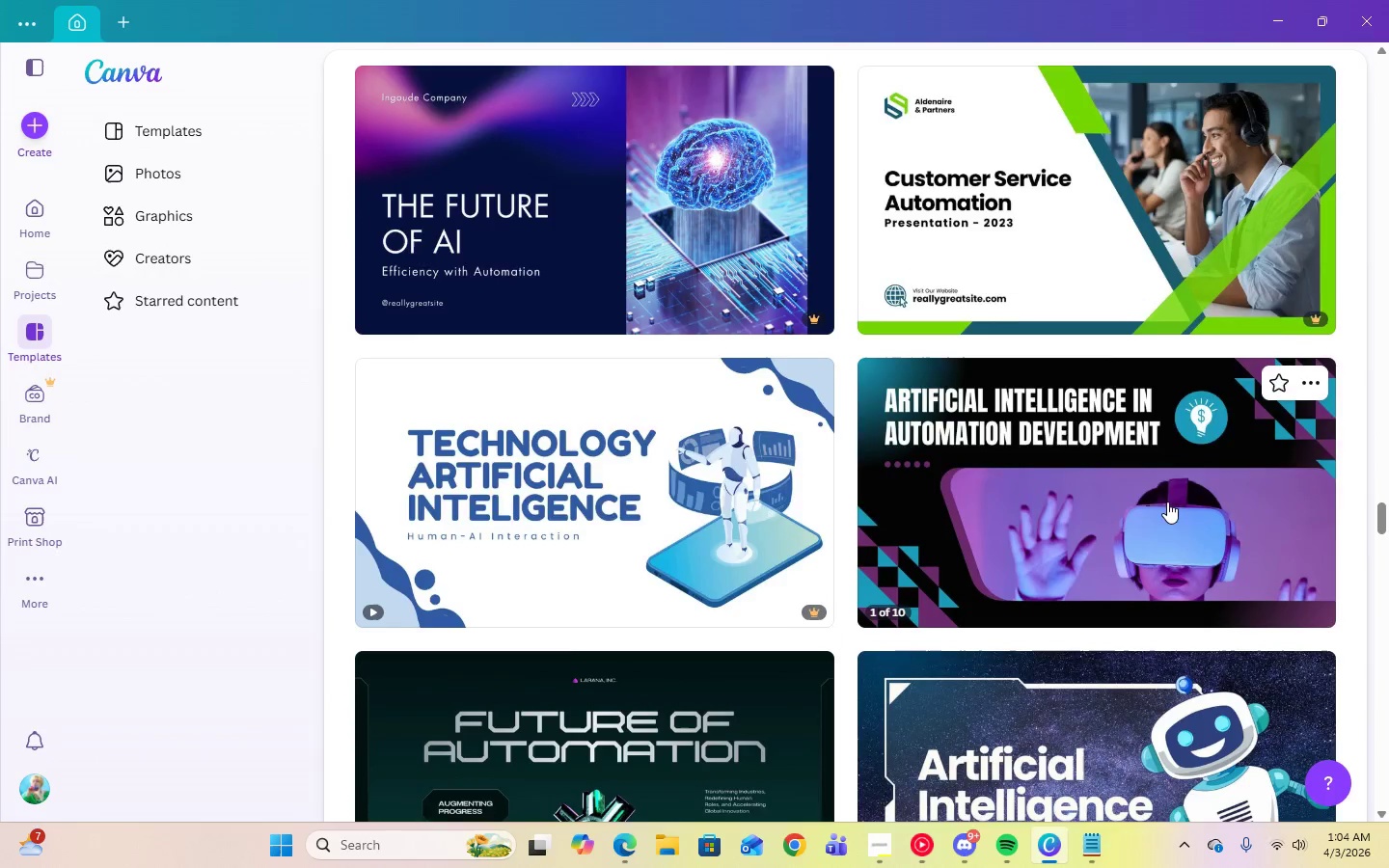 
scroll: coordinate [1302, 512], scroll_direction: down, amount: 4.0
 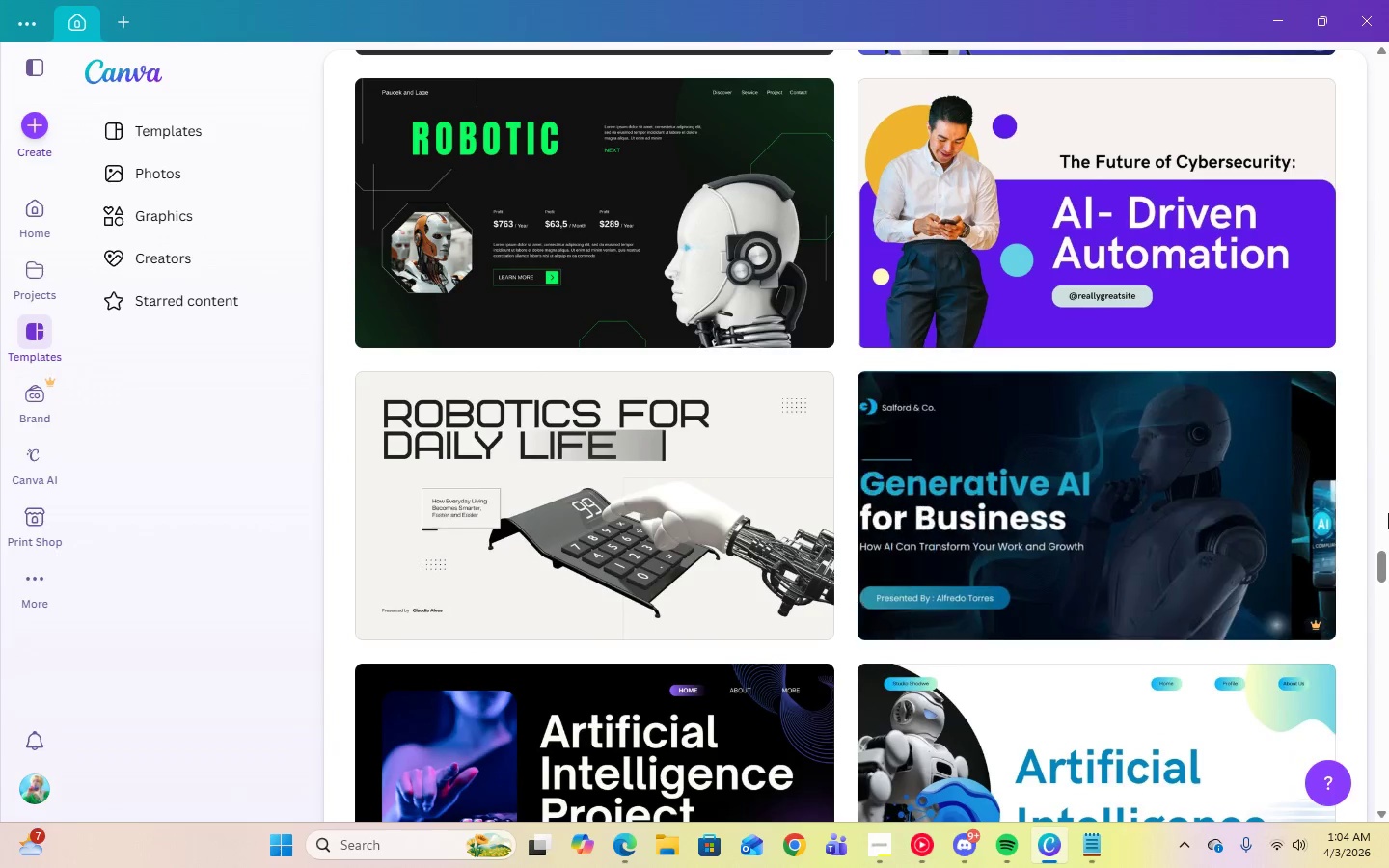 
mouse_move([502, 503])
 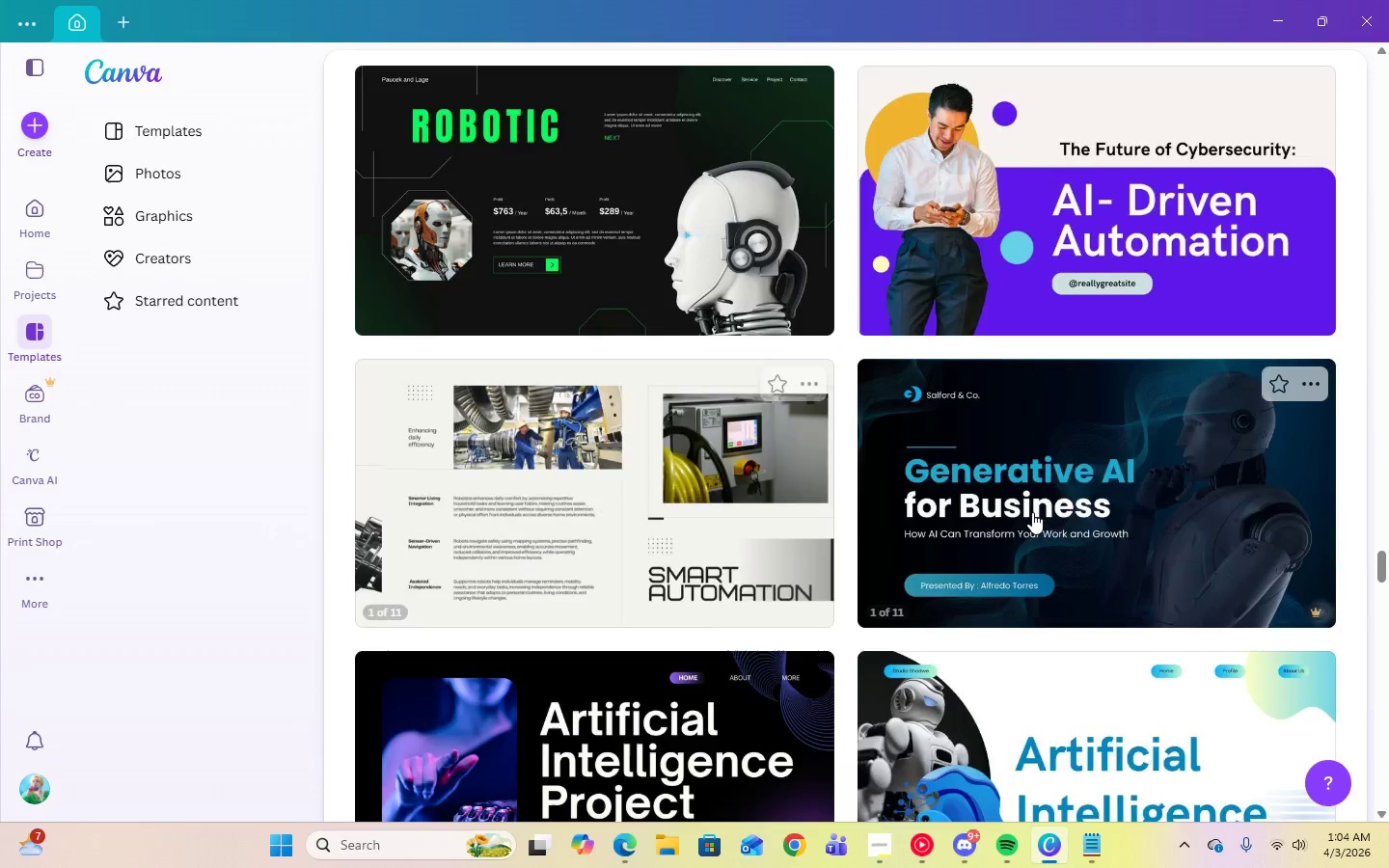 
scroll: coordinate [1204, 543], scroll_direction: down, amount: 19.0
 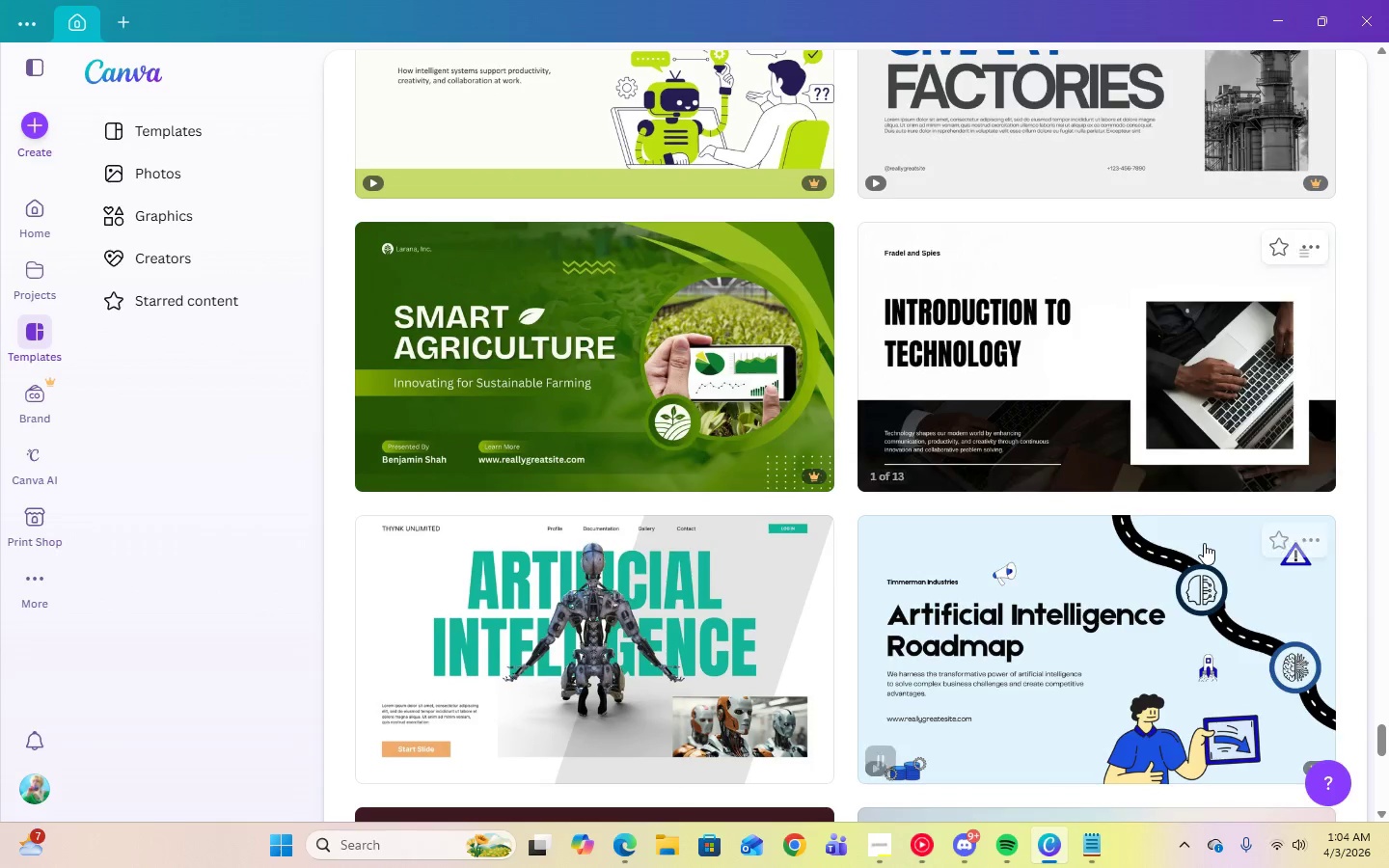 
wait(5.55)
 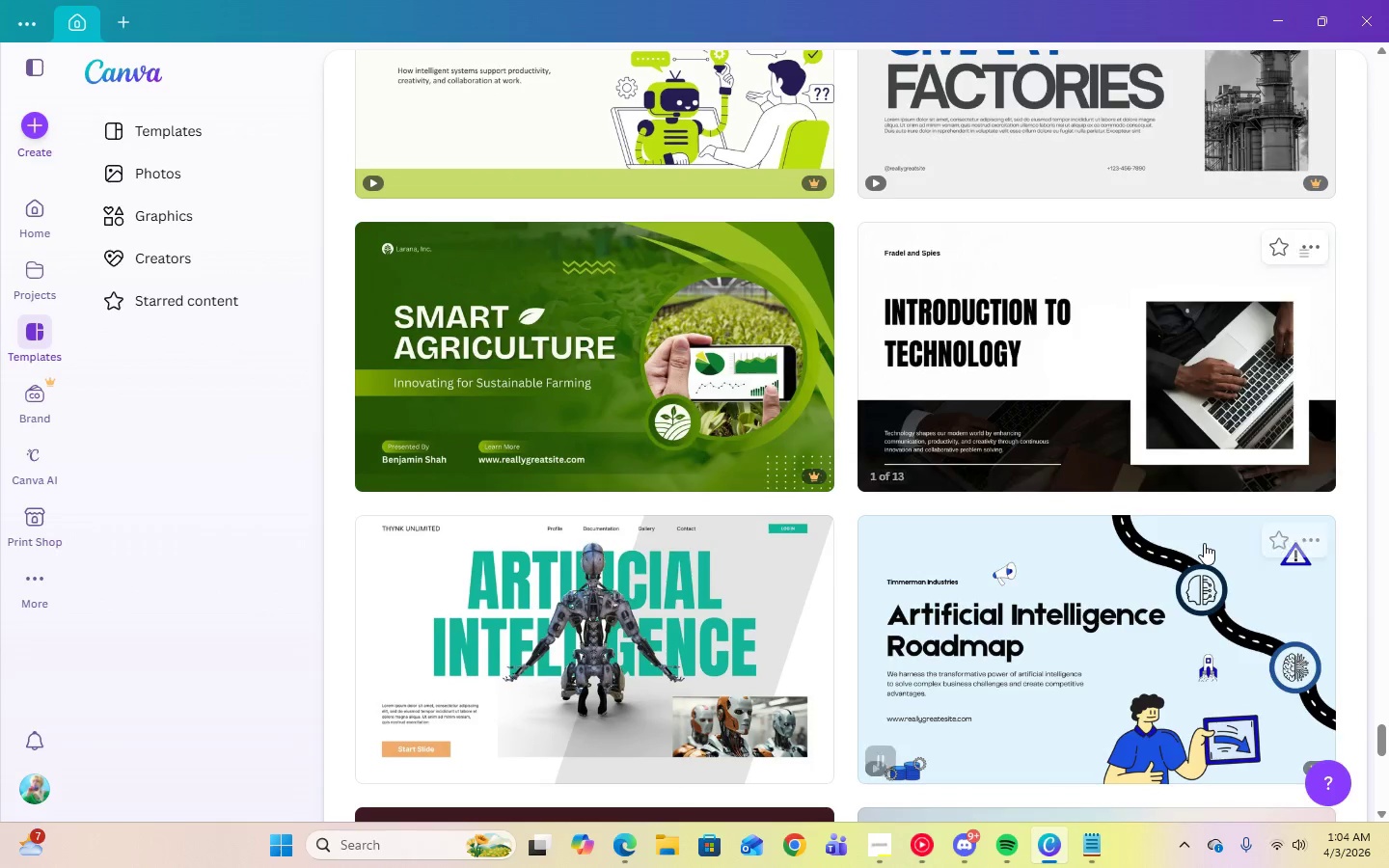 
left_click([1273, 251])
 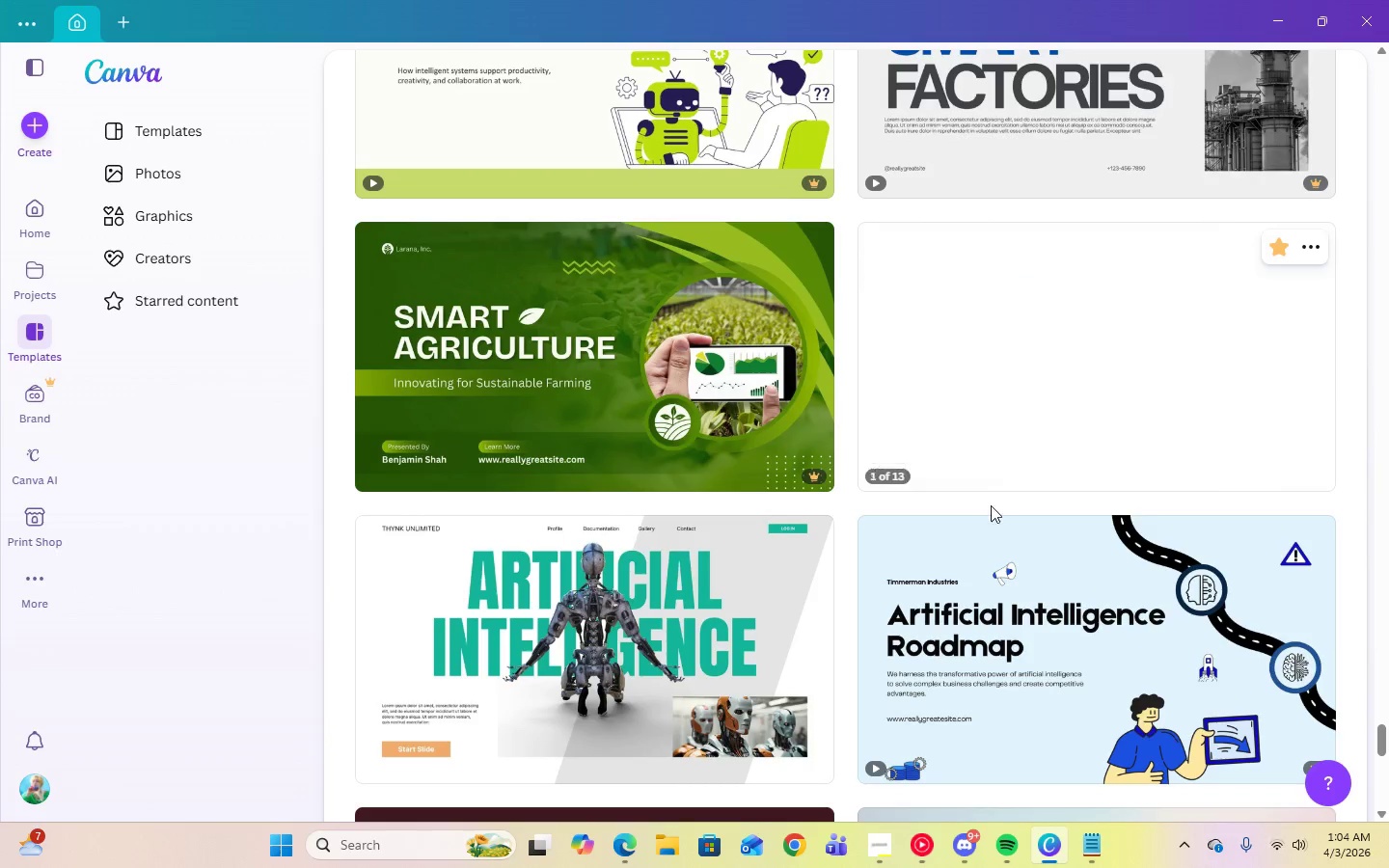 
scroll: coordinate [991, 507], scroll_direction: down, amount: 5.0